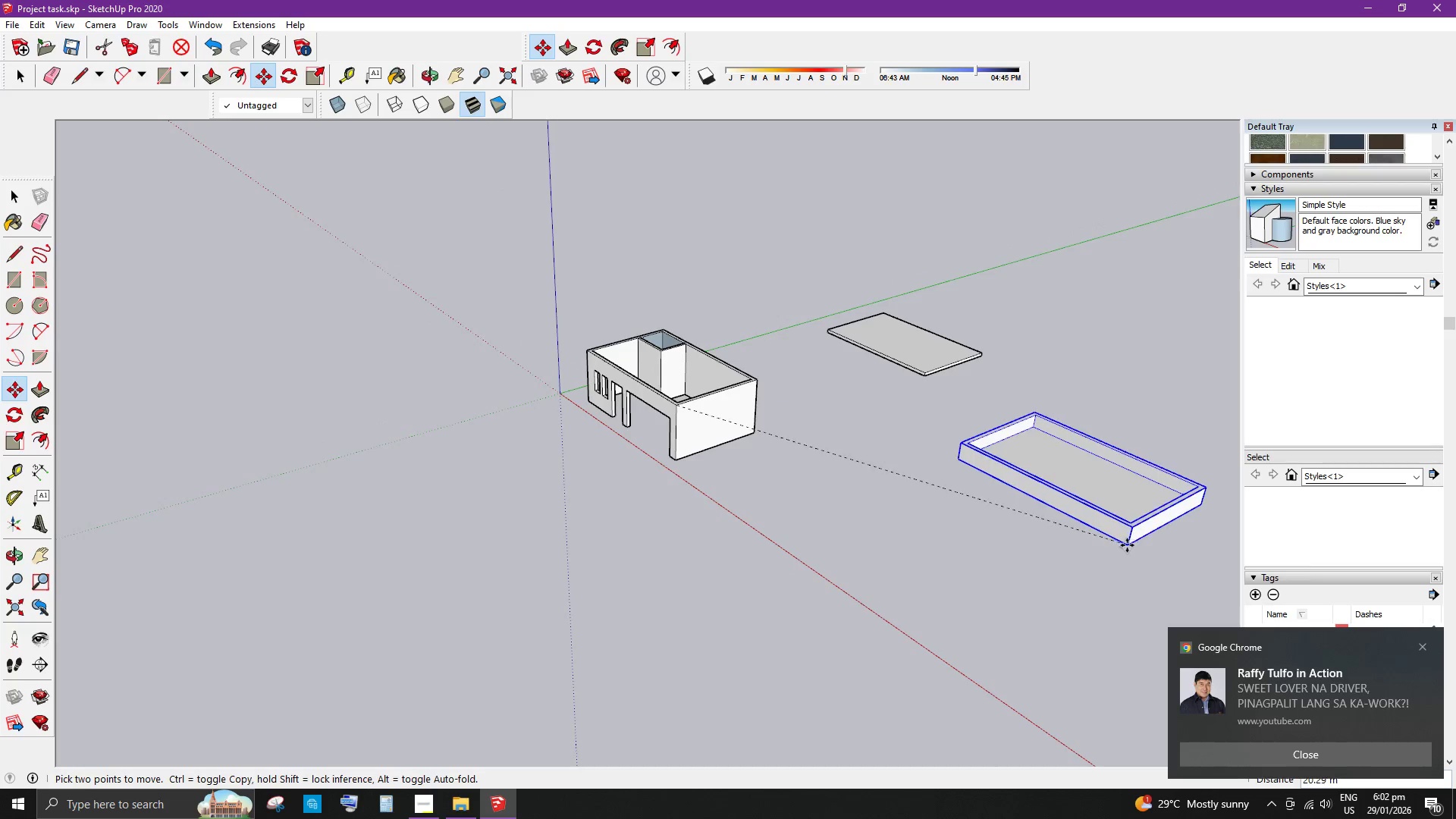 
key(Space)
 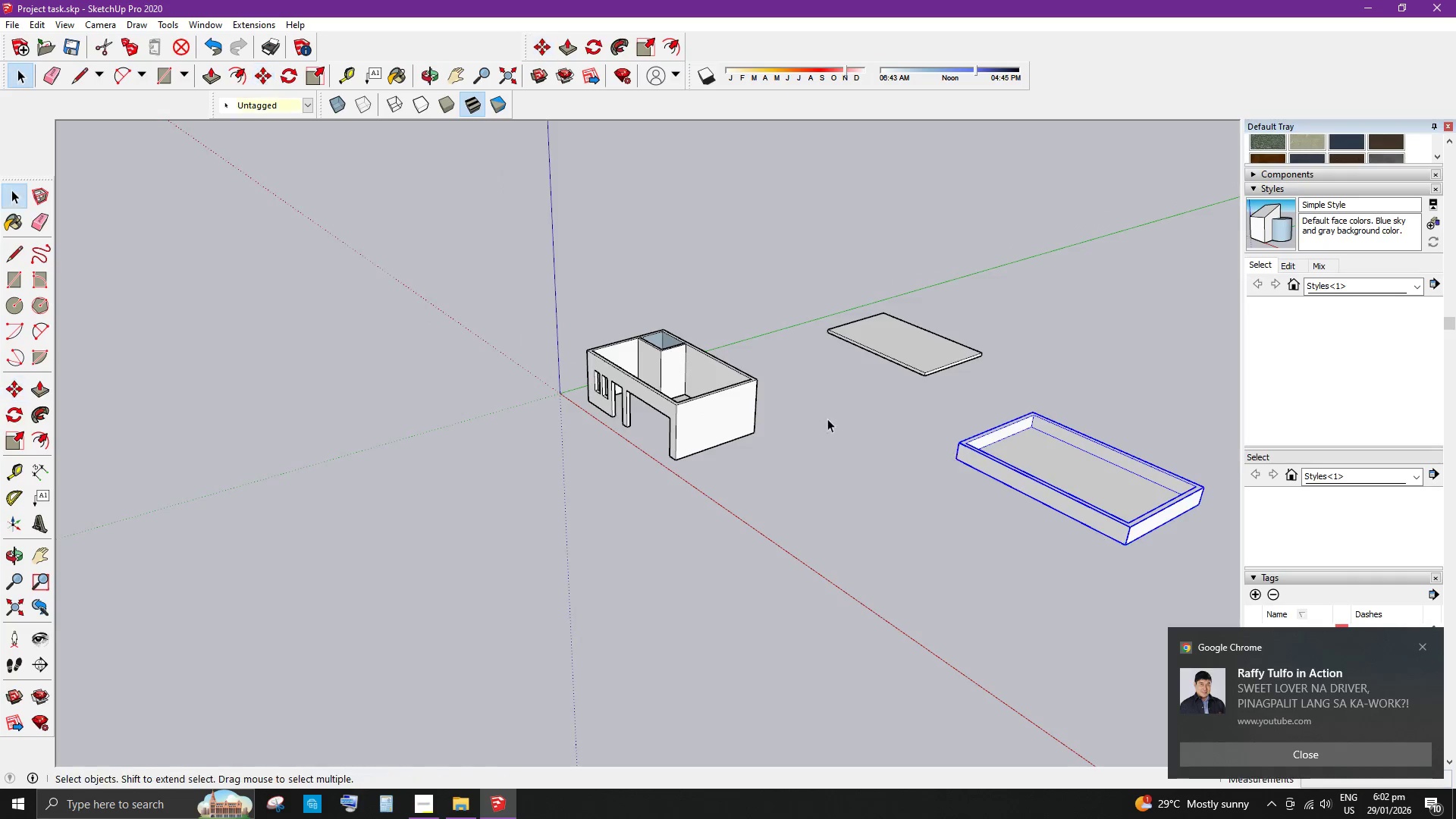 
scroll: coordinate [471, 380], scroll_direction: up, amount: 19.0
 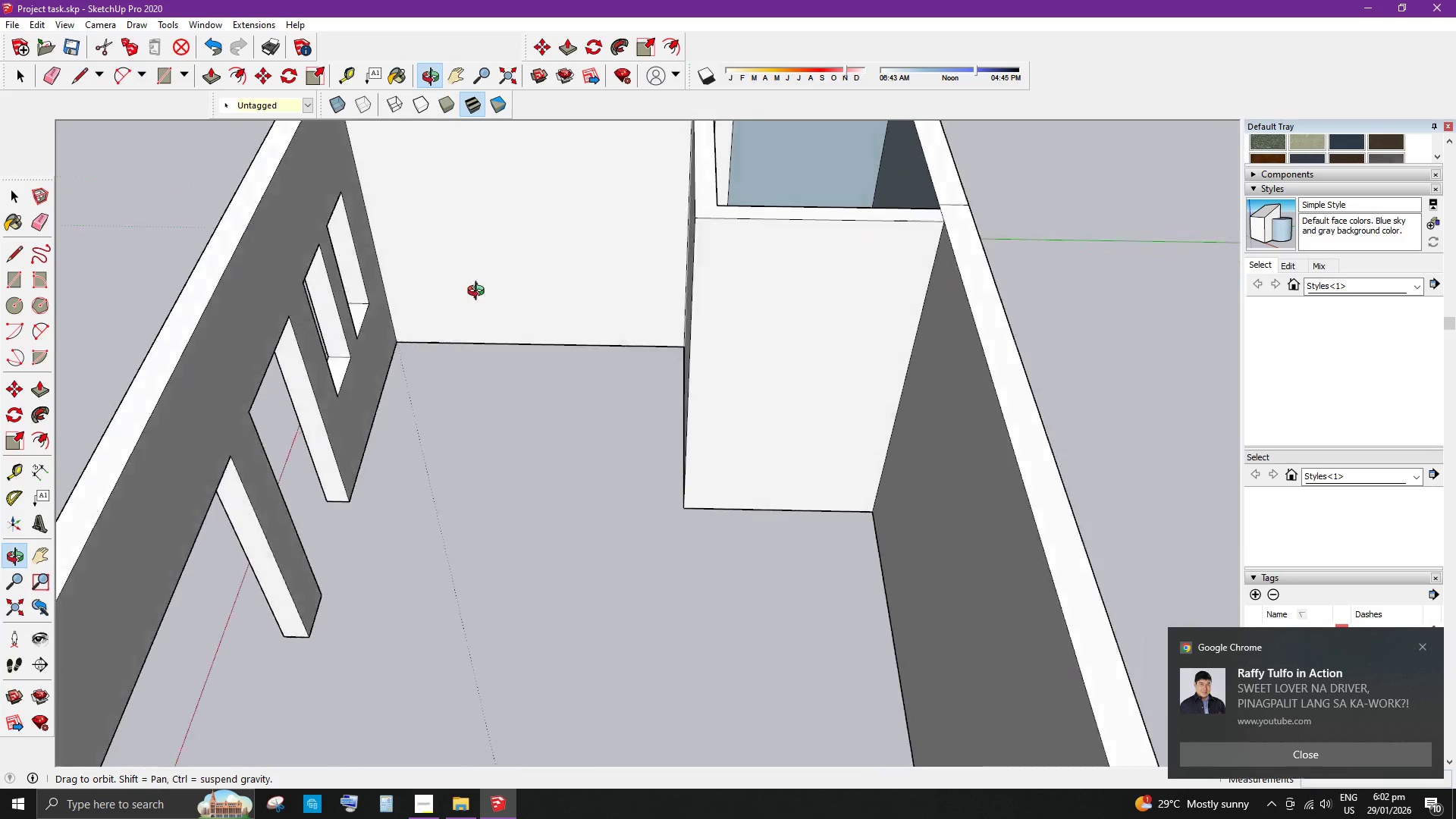 
scroll: coordinate [1204, 244], scroll_direction: down, amount: 1.0
 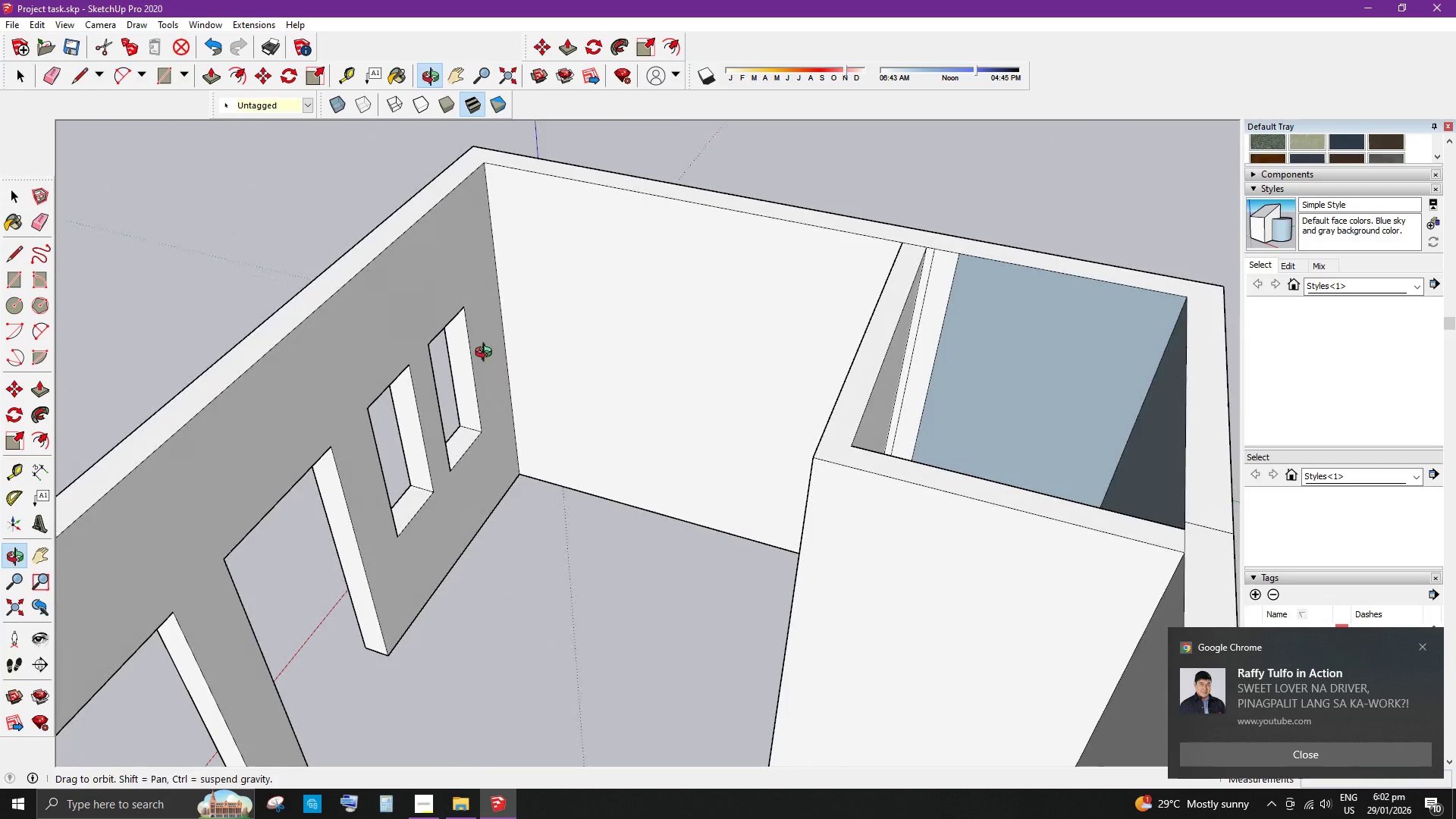 
key(T)
 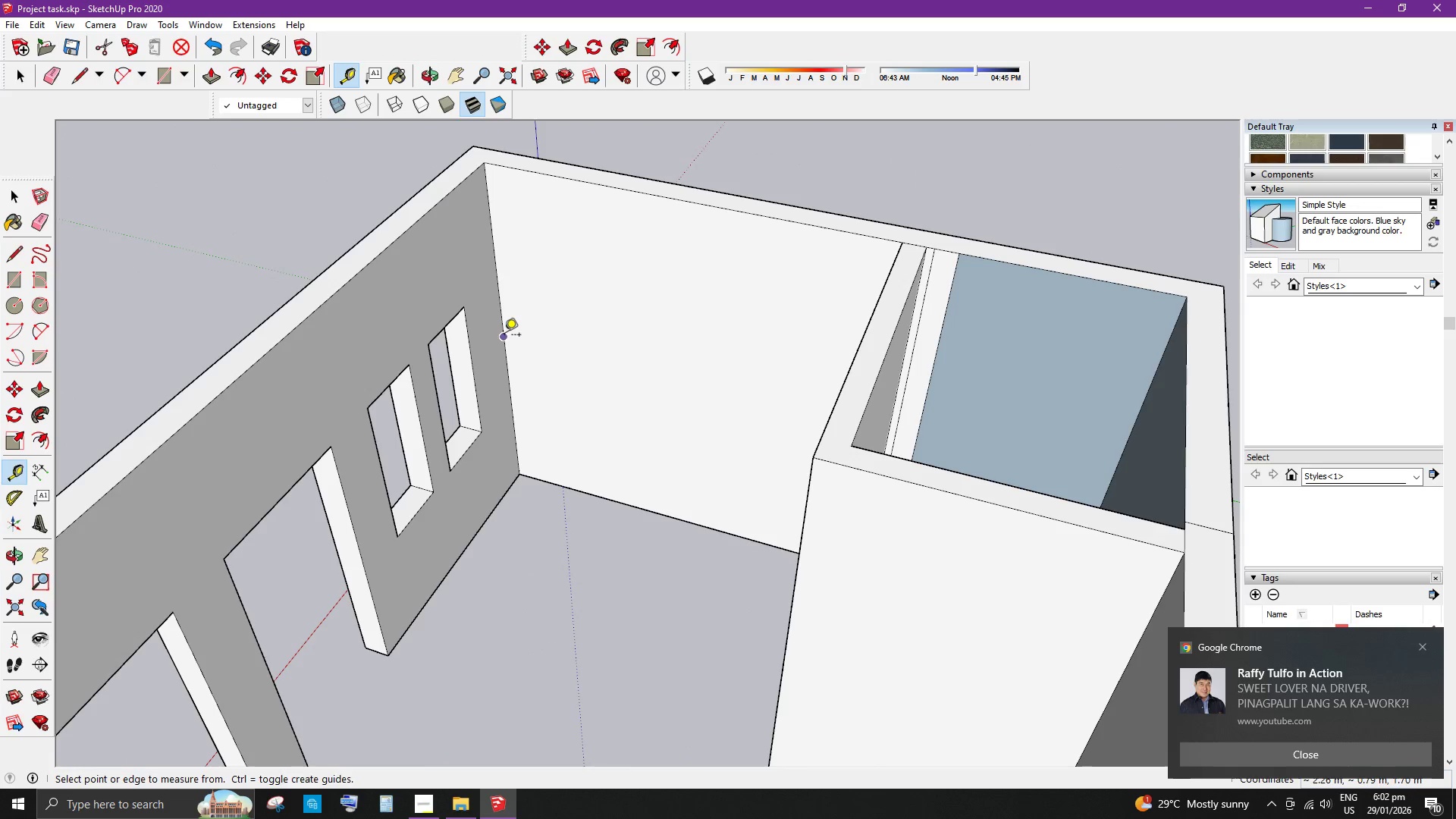 
left_click_drag(start_coordinate=[504, 335], to_coordinate=[496, 338])
 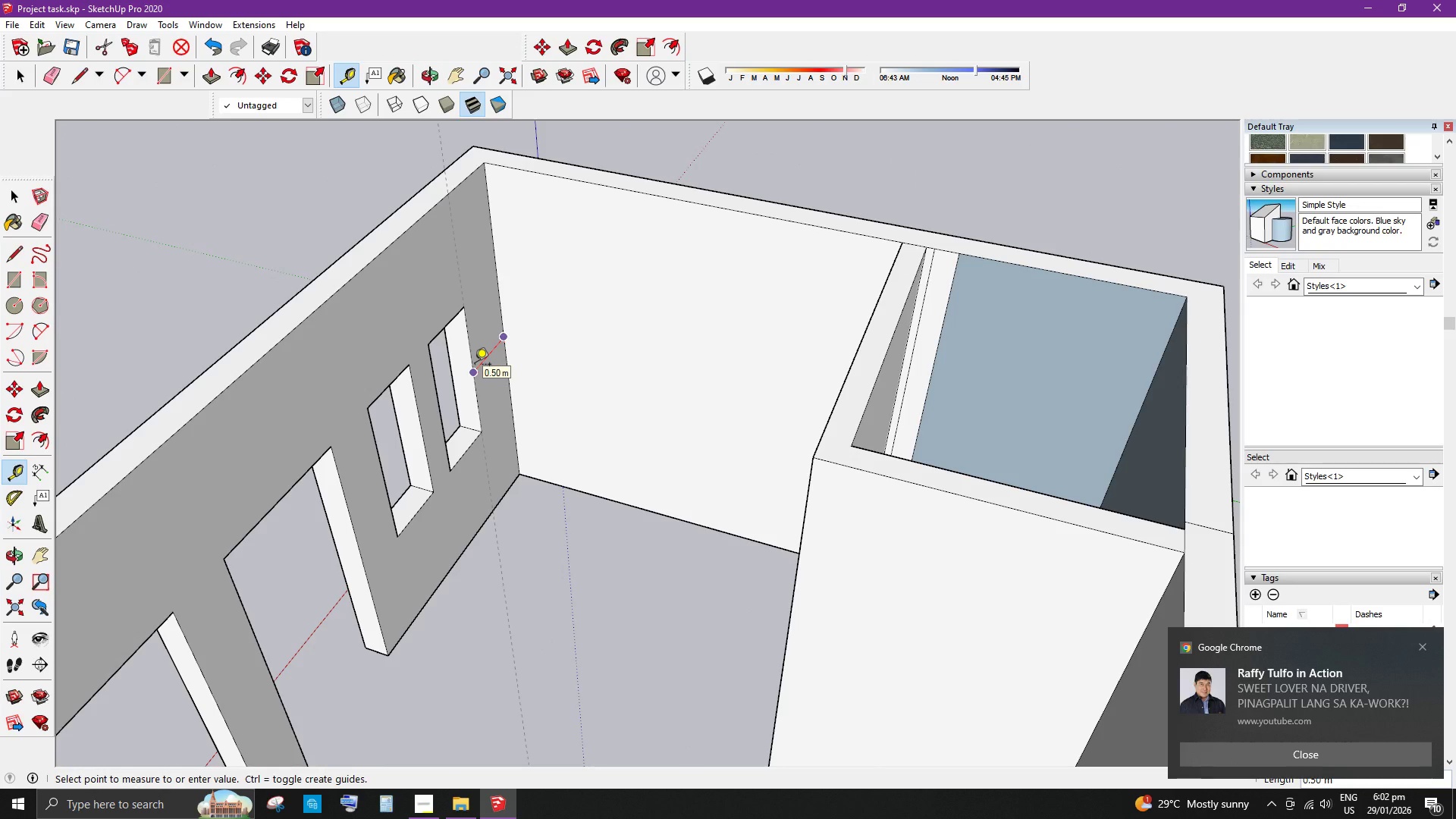 
key(Space)
 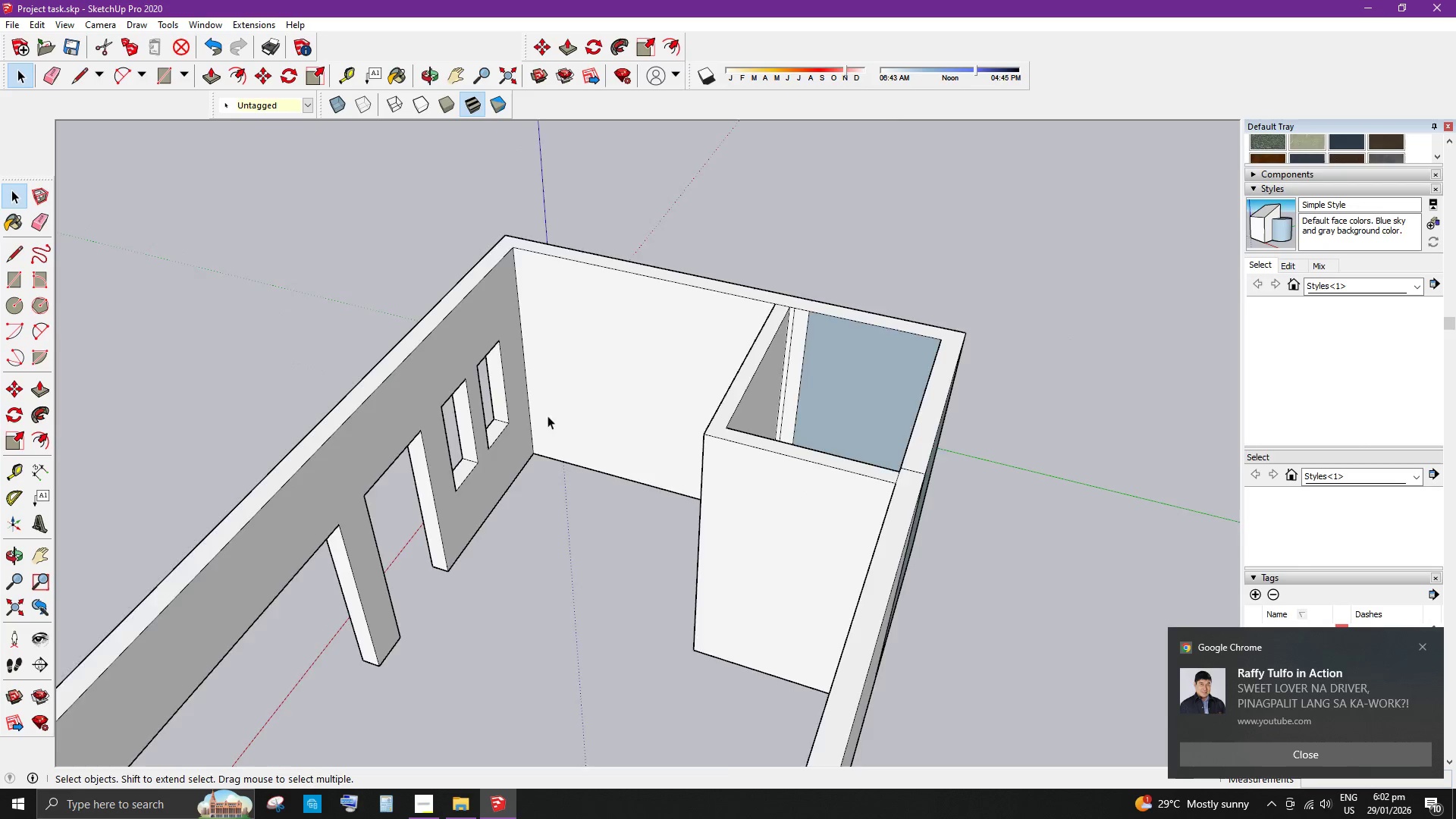 
scroll: coordinate [536, 432], scroll_direction: down, amount: 12.0
 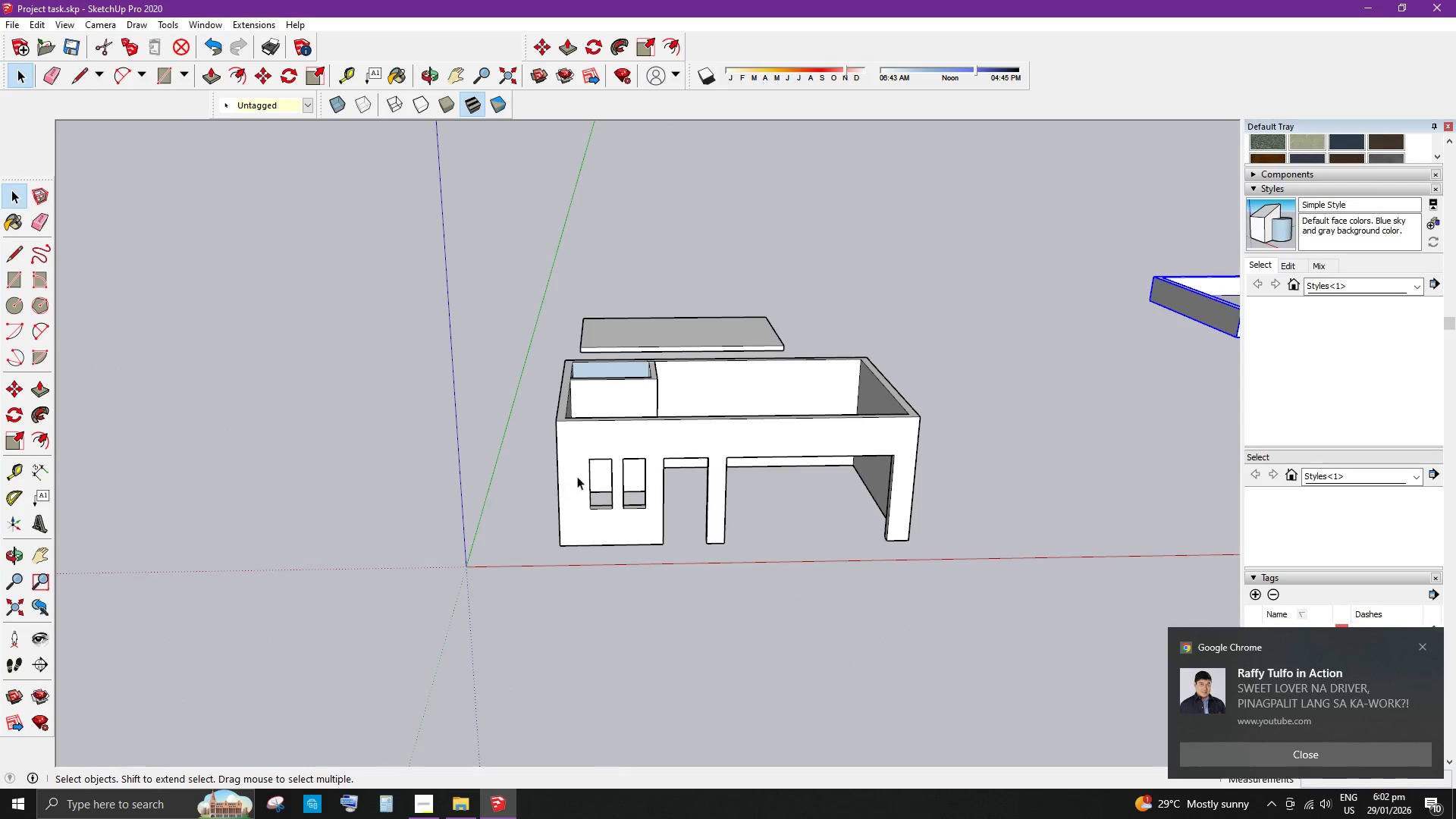 
scroll: coordinate [922, 496], scroll_direction: up, amount: 4.0